 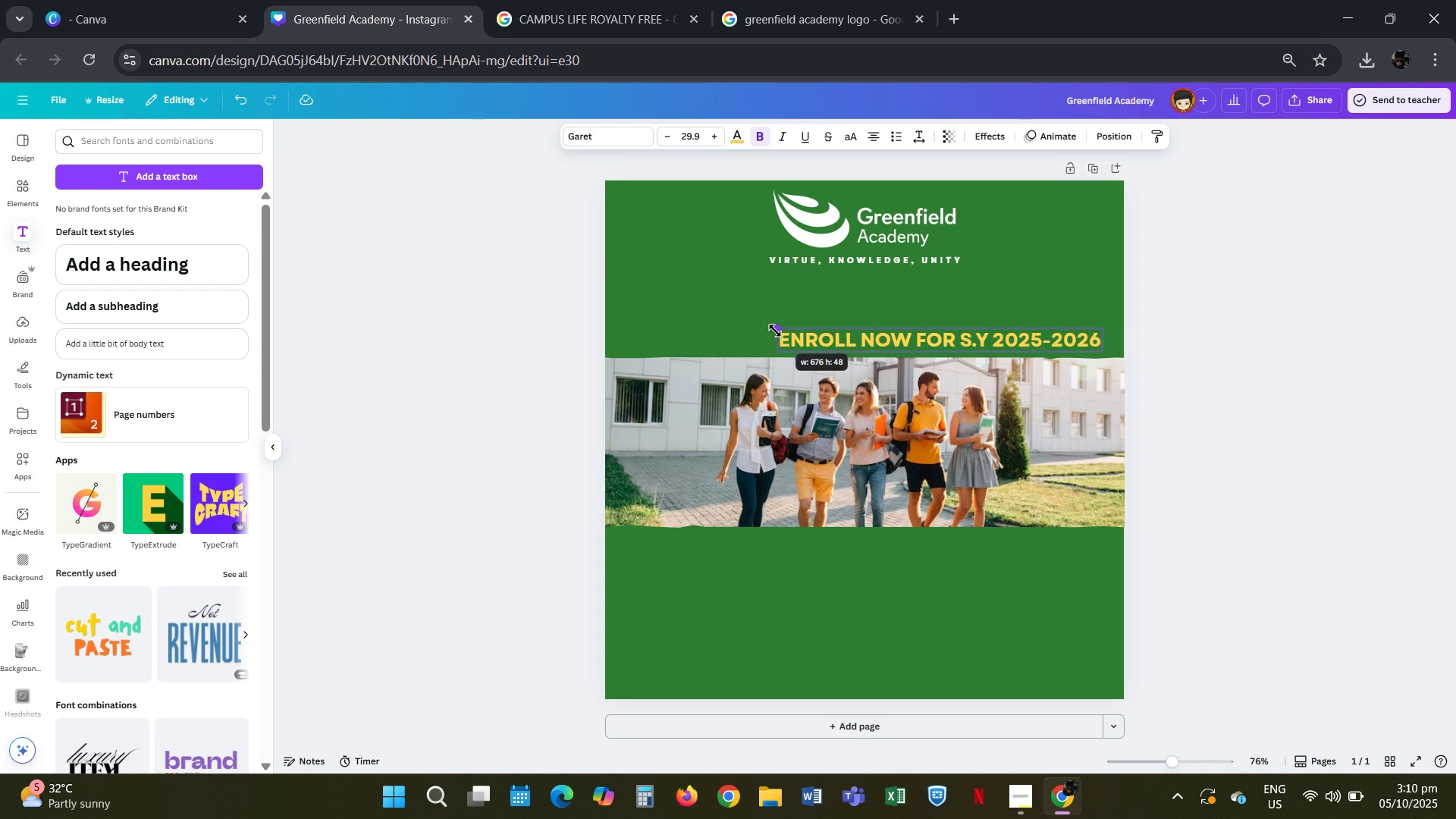 
left_click([882, 311])
 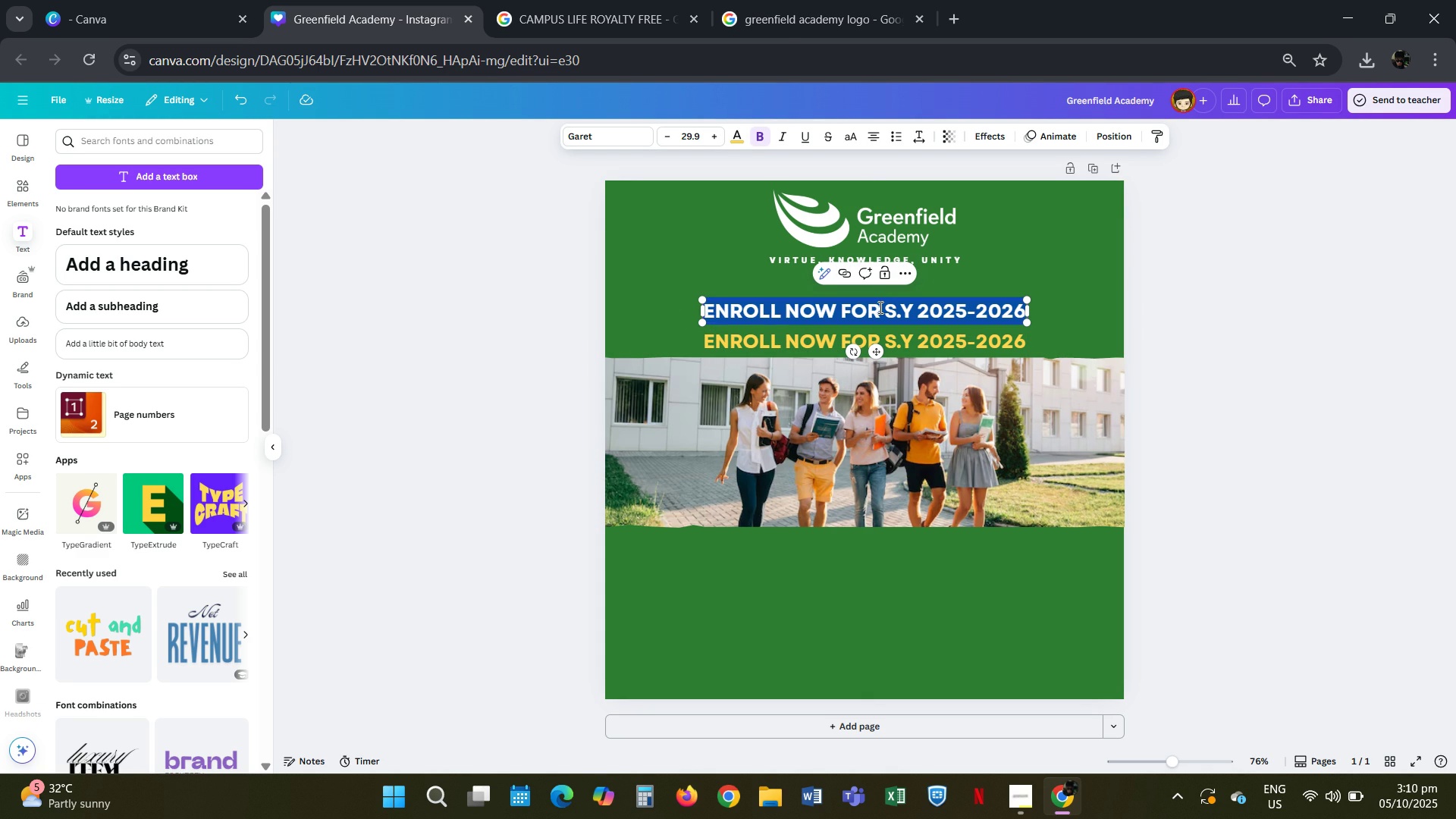 
type(Discor)
key(Backspace)
key(Backspace)
key(Backspace)
key(Backspace)
key(Backspace)
type(ISCOVER EXCELLENCE AT GREENFIELD ACADEMY)
 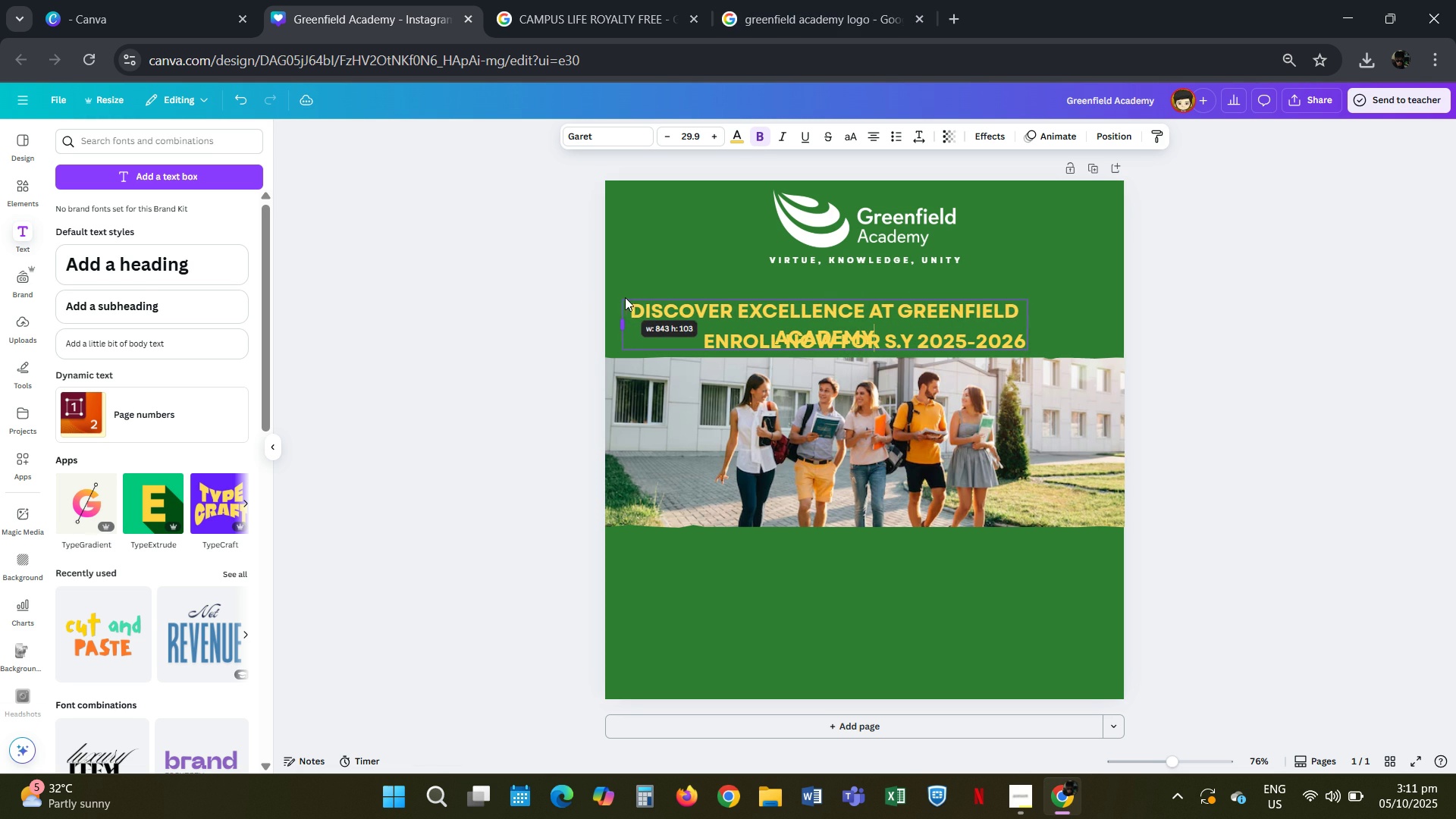 
wait(9.64)
 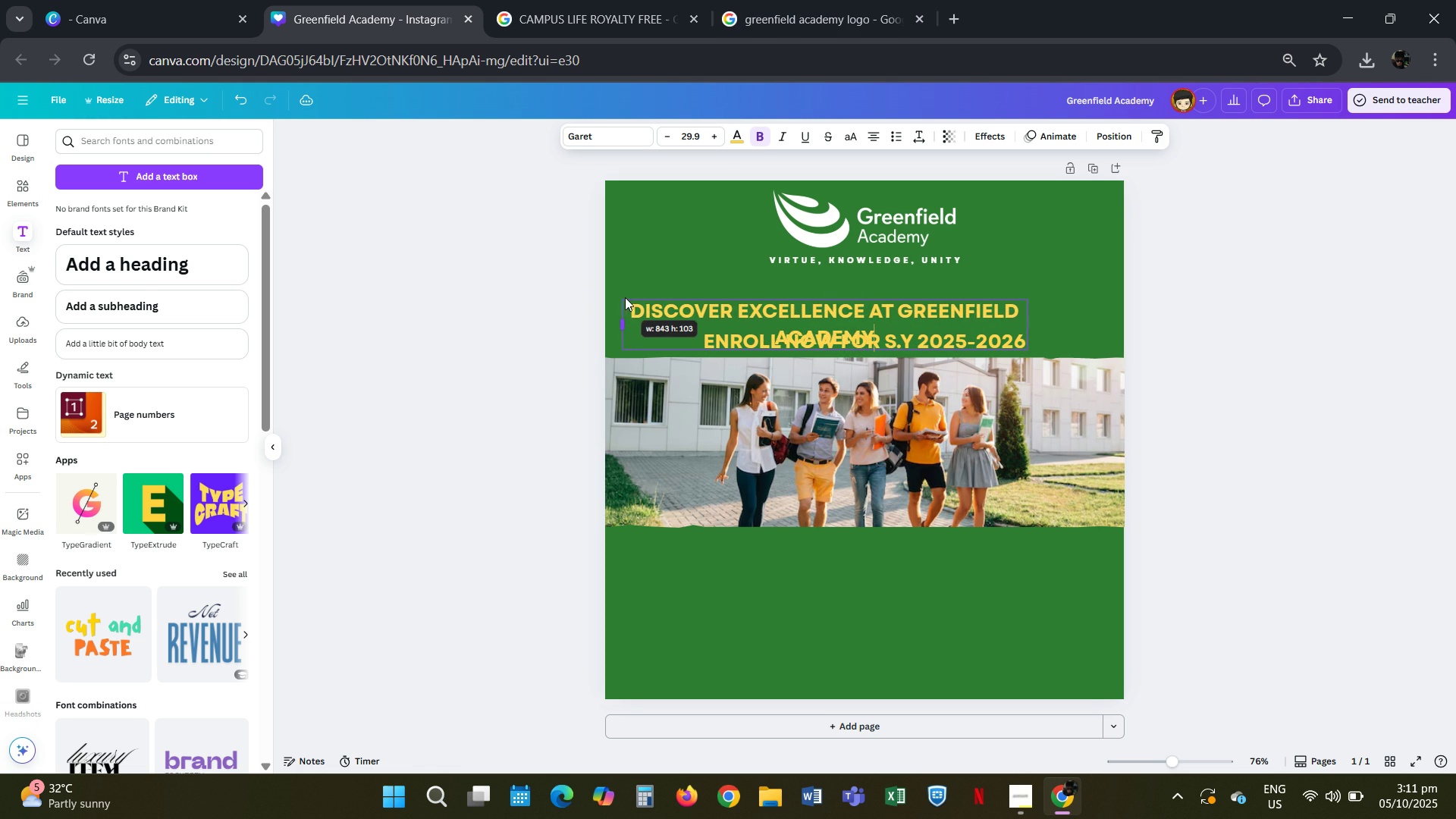 
left_click([919, 134])
 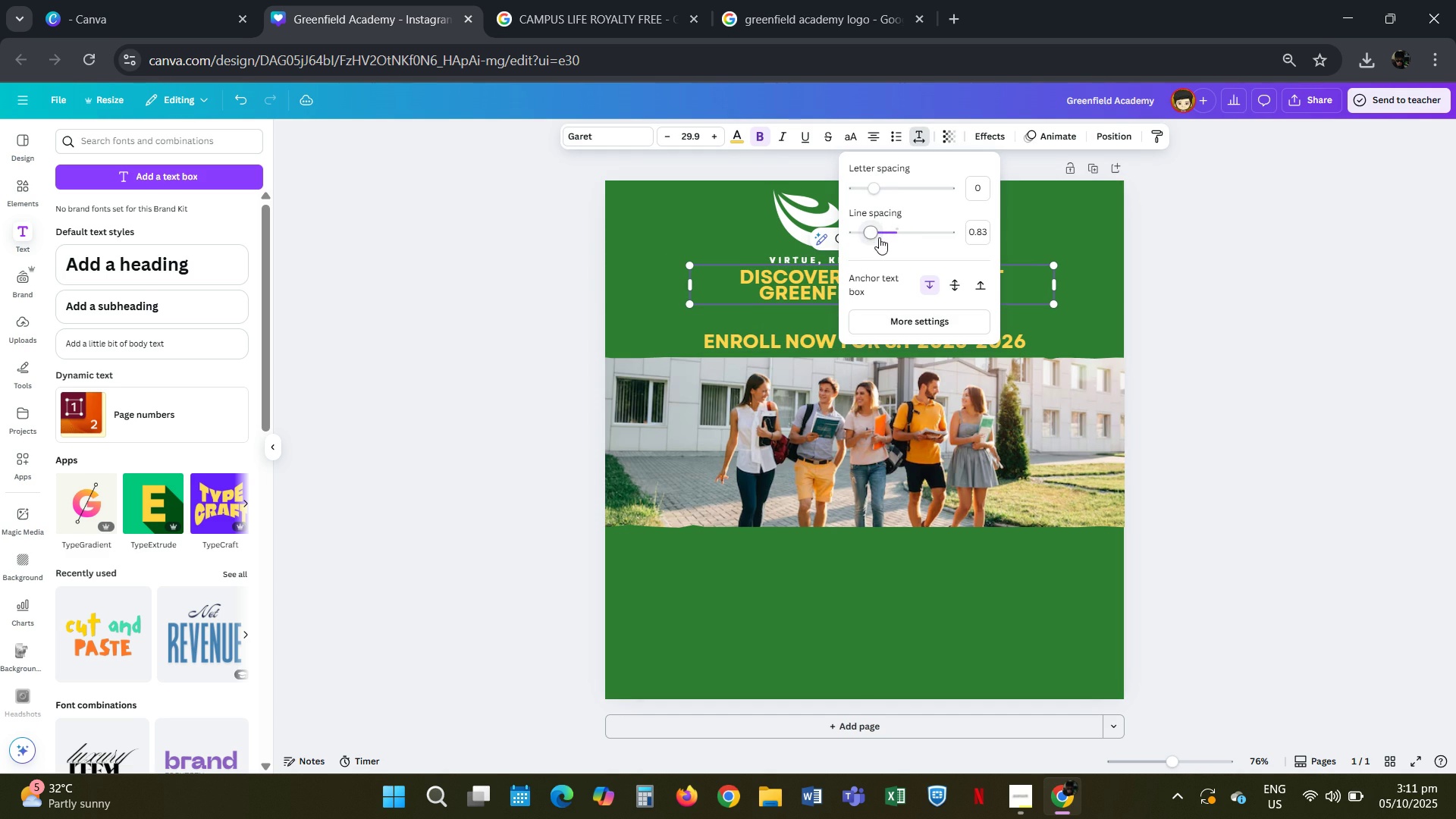 
left_click([1201, 298])
 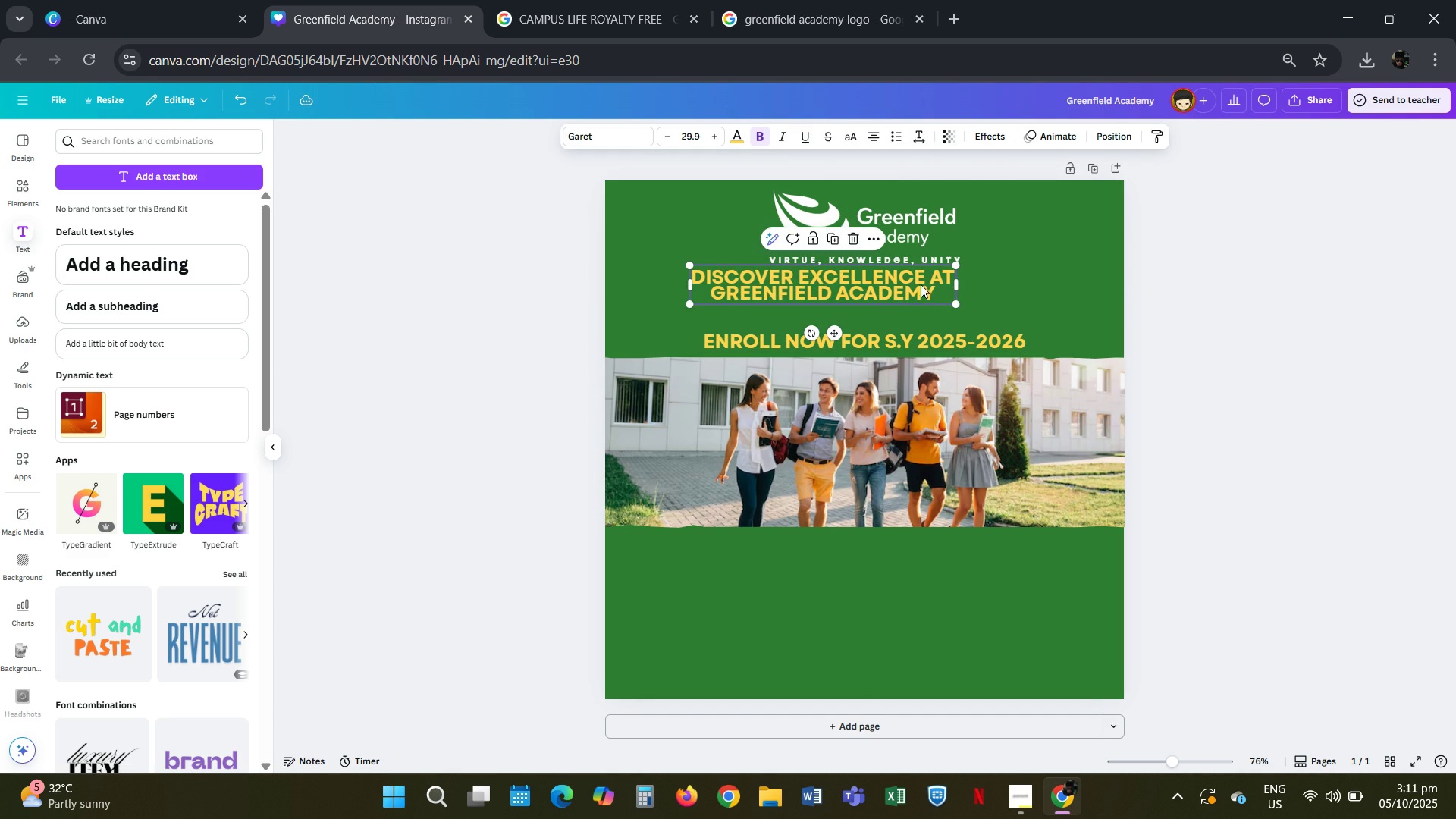 
wait(8.15)
 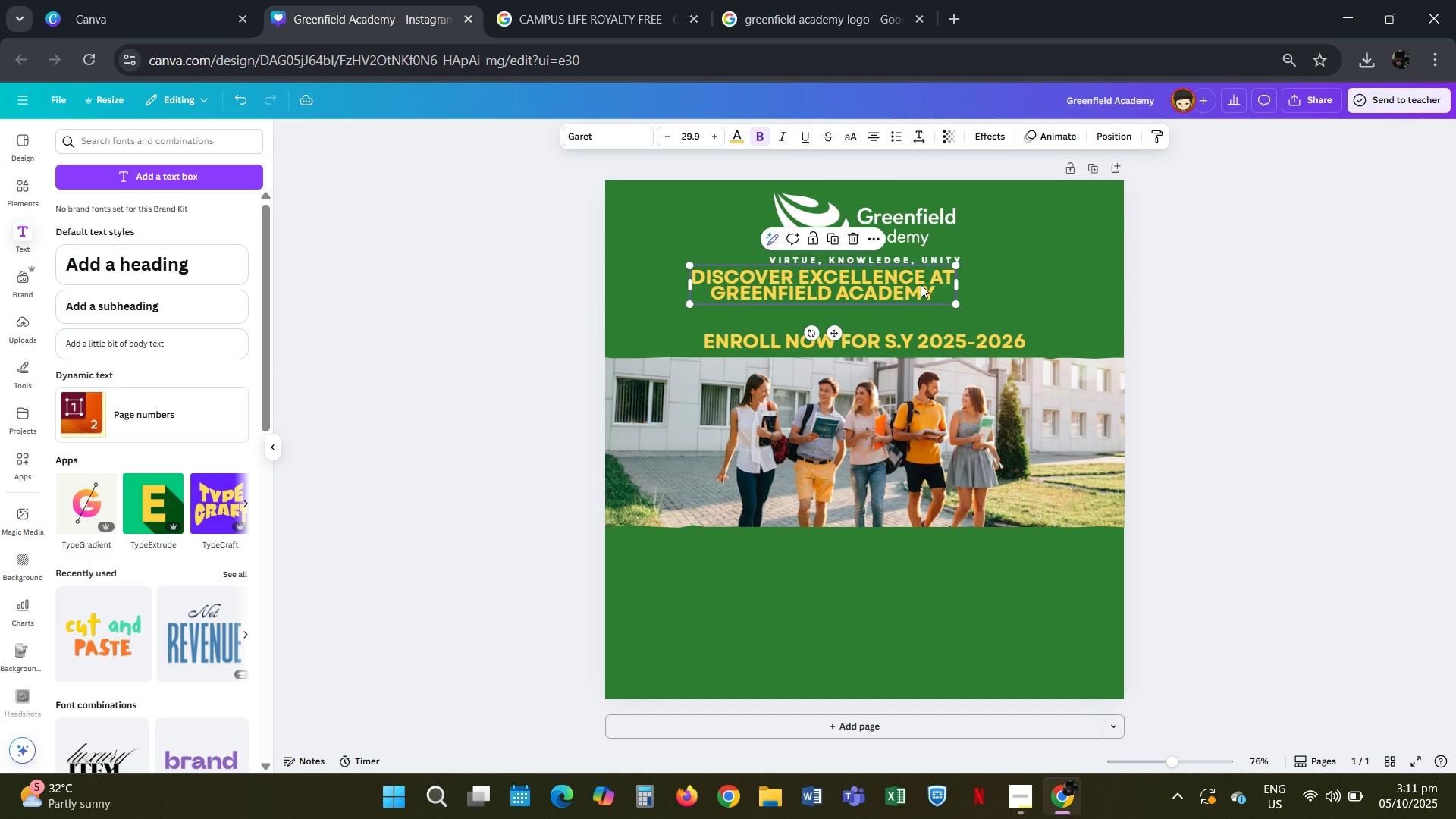 
left_click([1149, 293])
 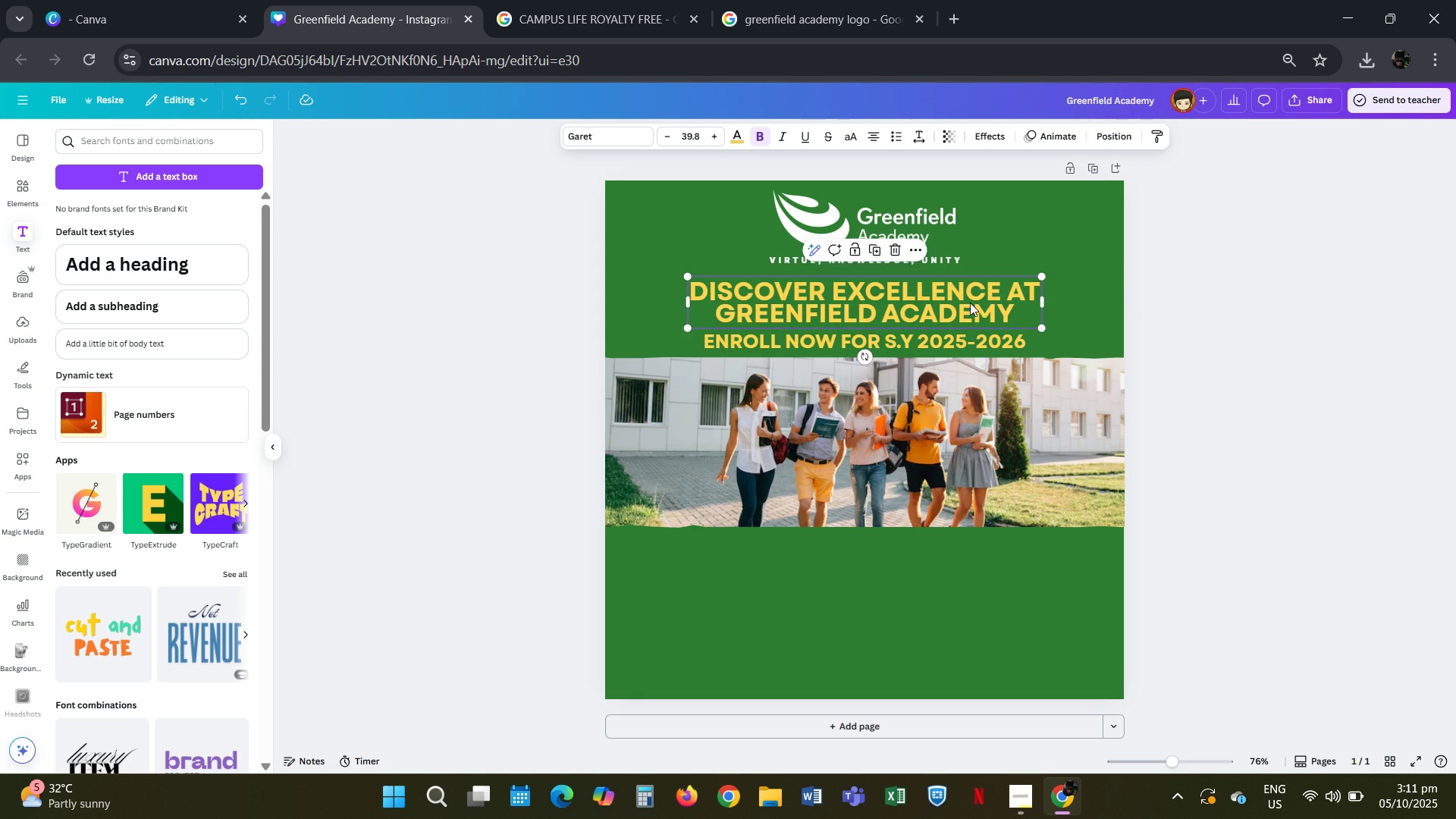 
left_click([974, 337])
 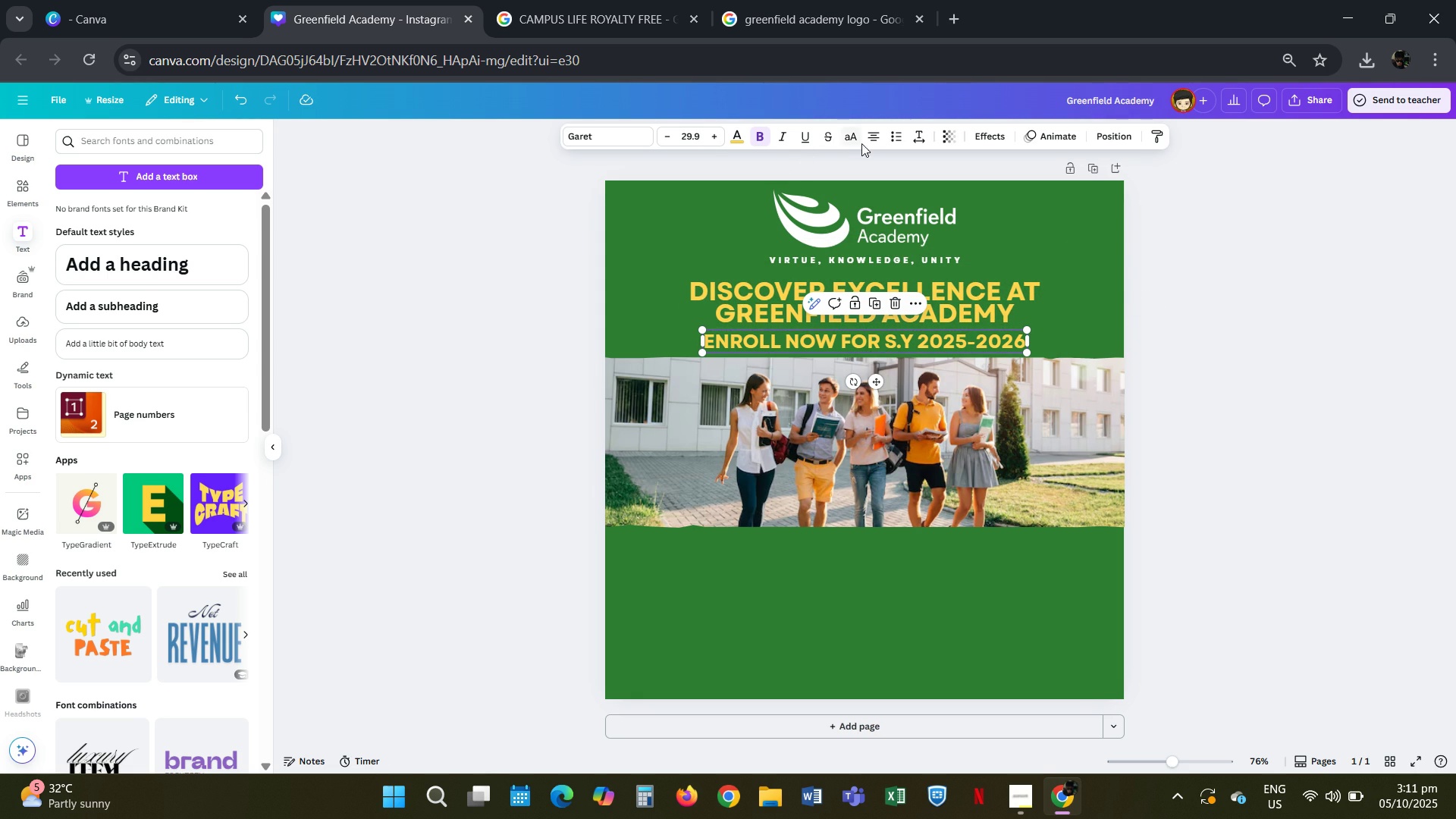 
left_click([848, 140])
 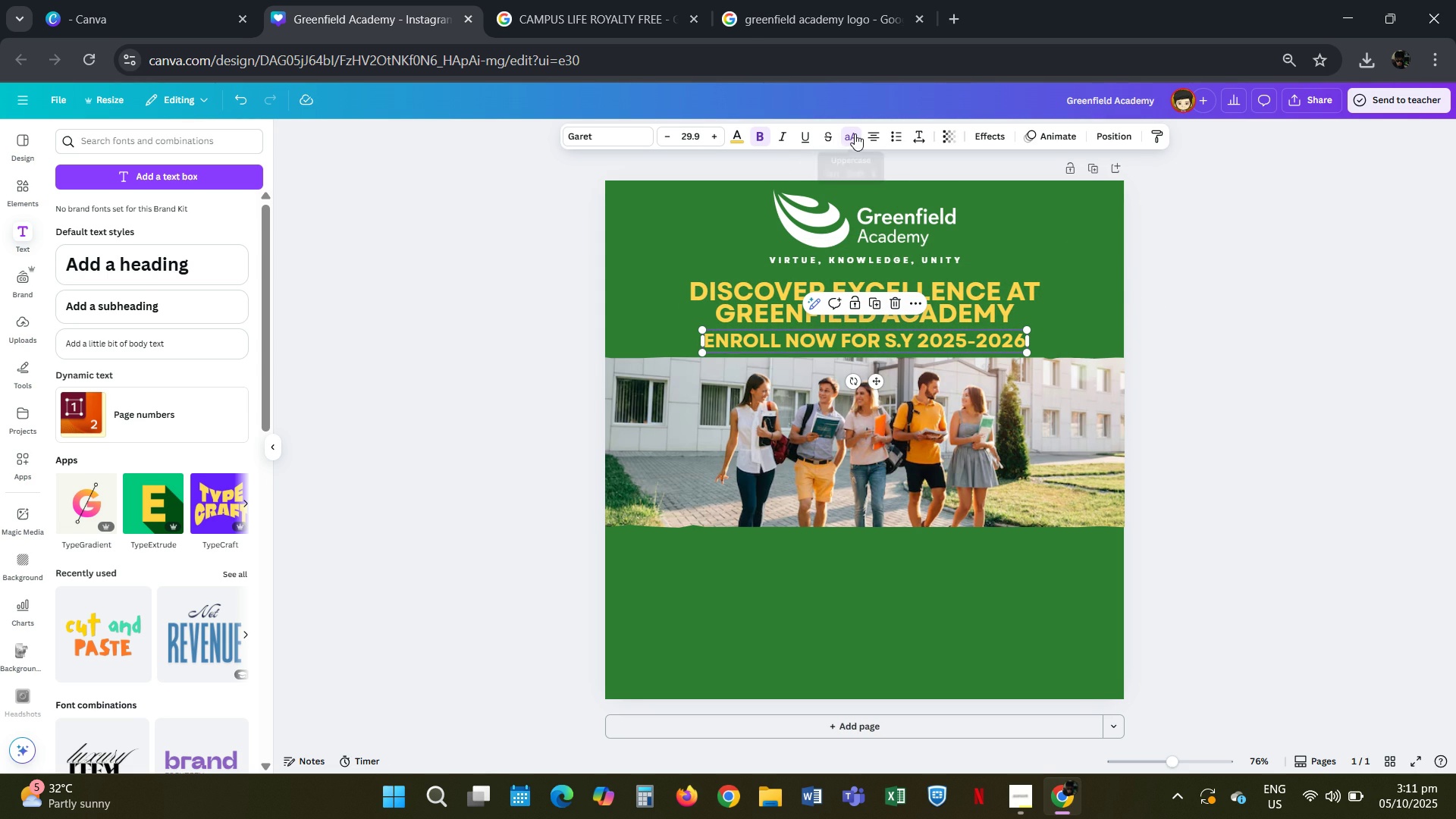 
left_click([855, 133])
 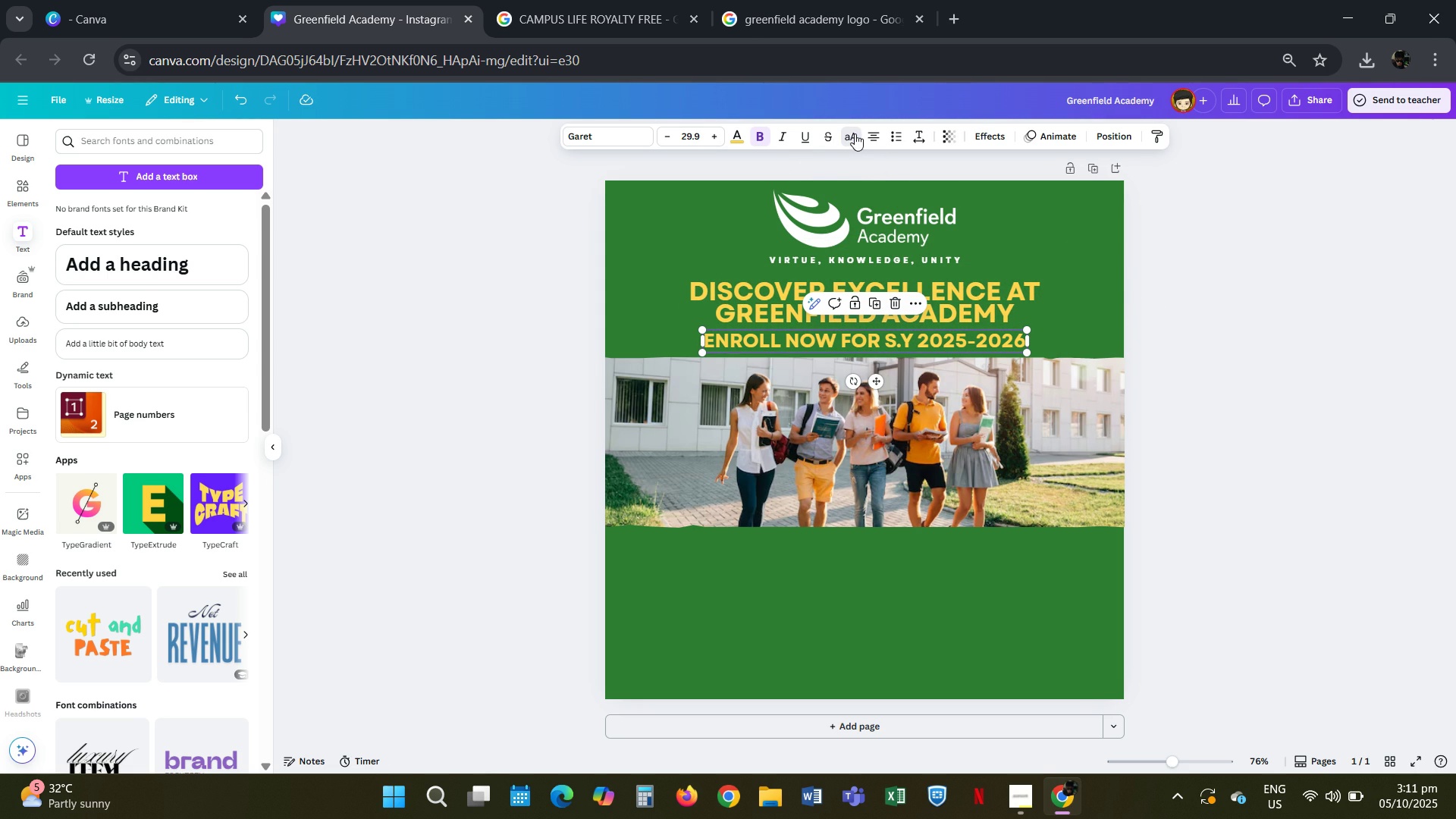 
left_click([855, 133])
 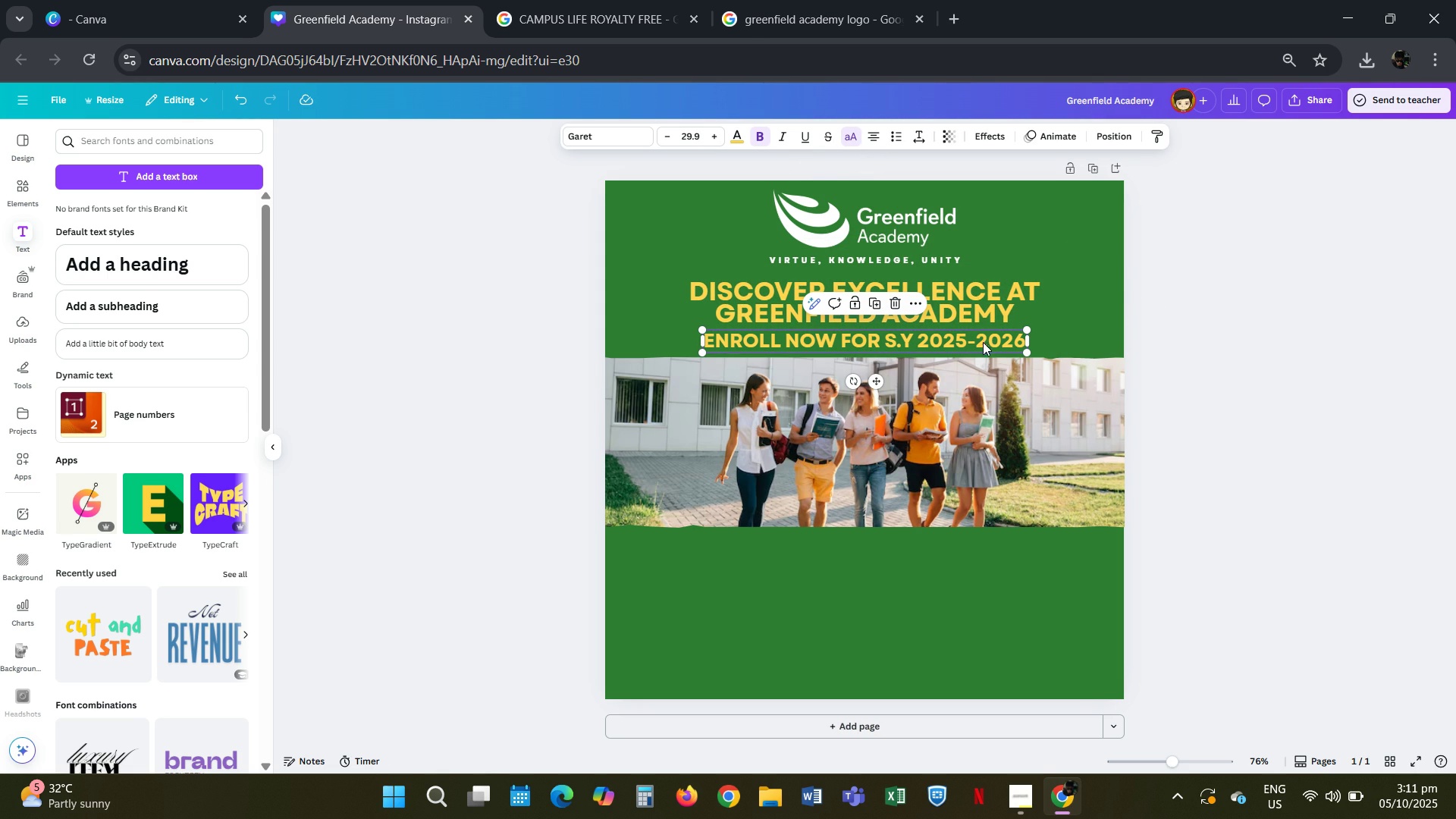 
left_click([983, 342])